 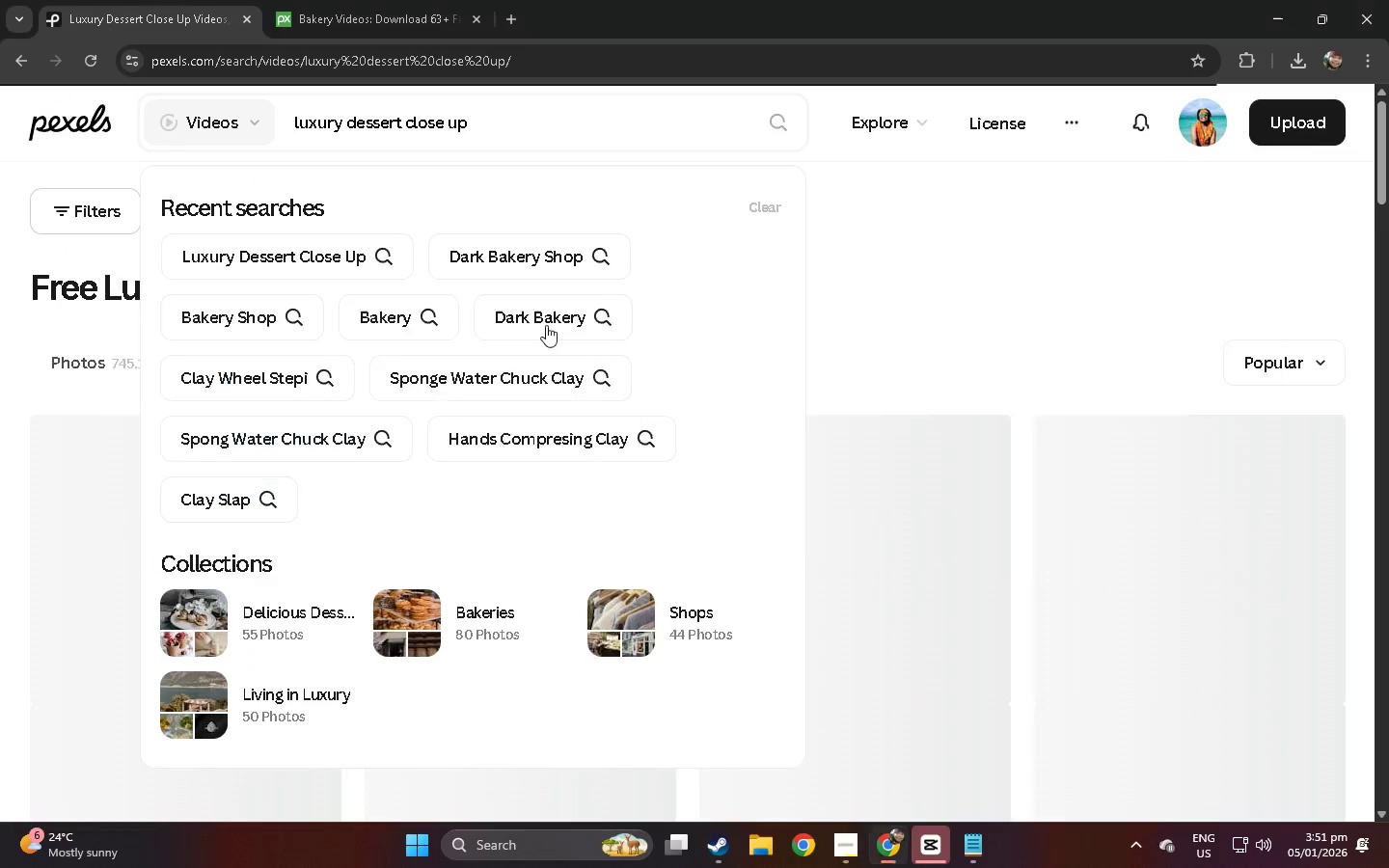 
scroll: coordinate [551, 333], scroll_direction: down, amount: 3.0
 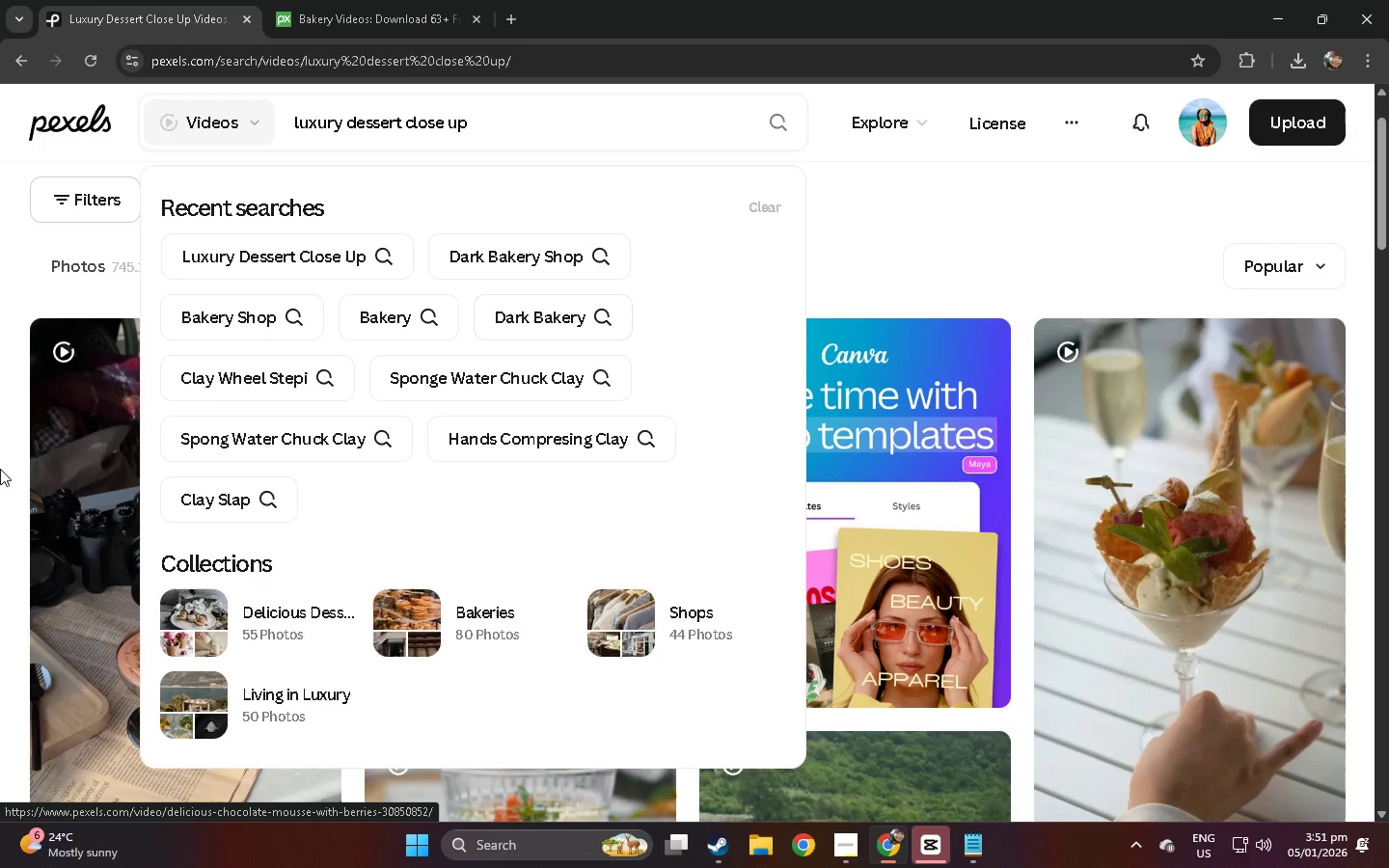 
left_click([499, 125])
 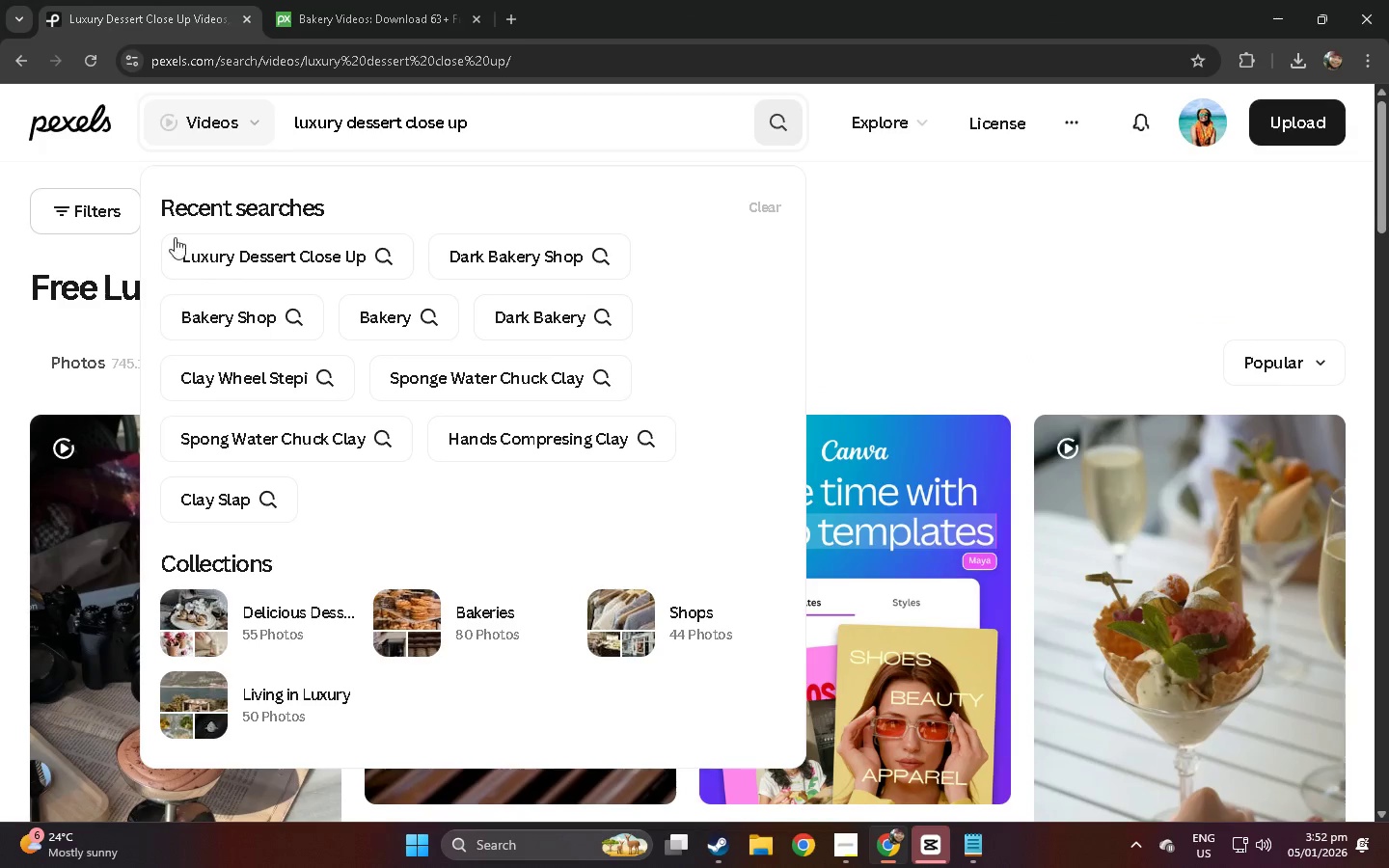 
left_click([325, 264])
 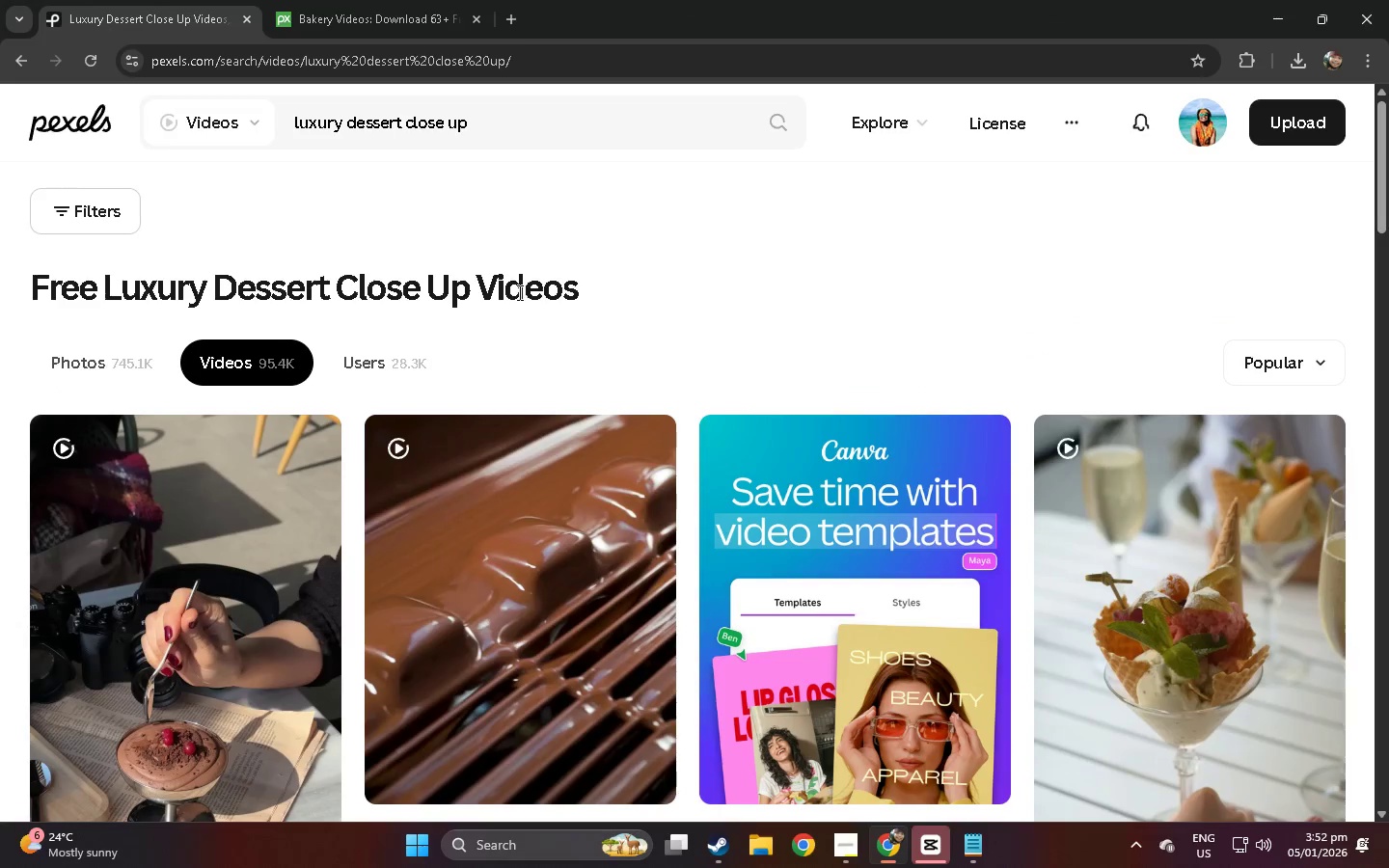 
scroll: coordinate [497, 371], scroll_direction: down, amount: 32.0